 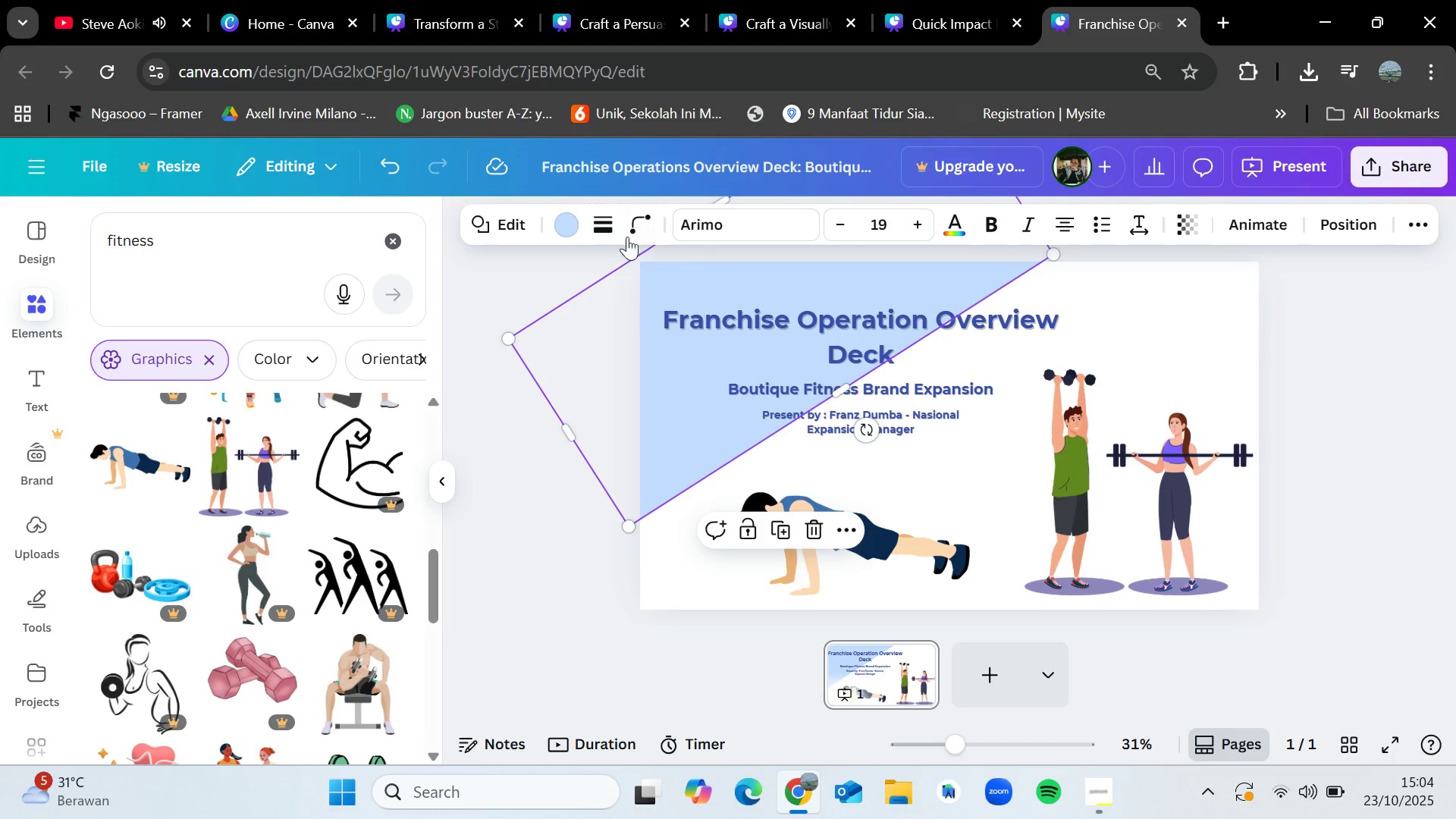 
left_click([569, 233])
 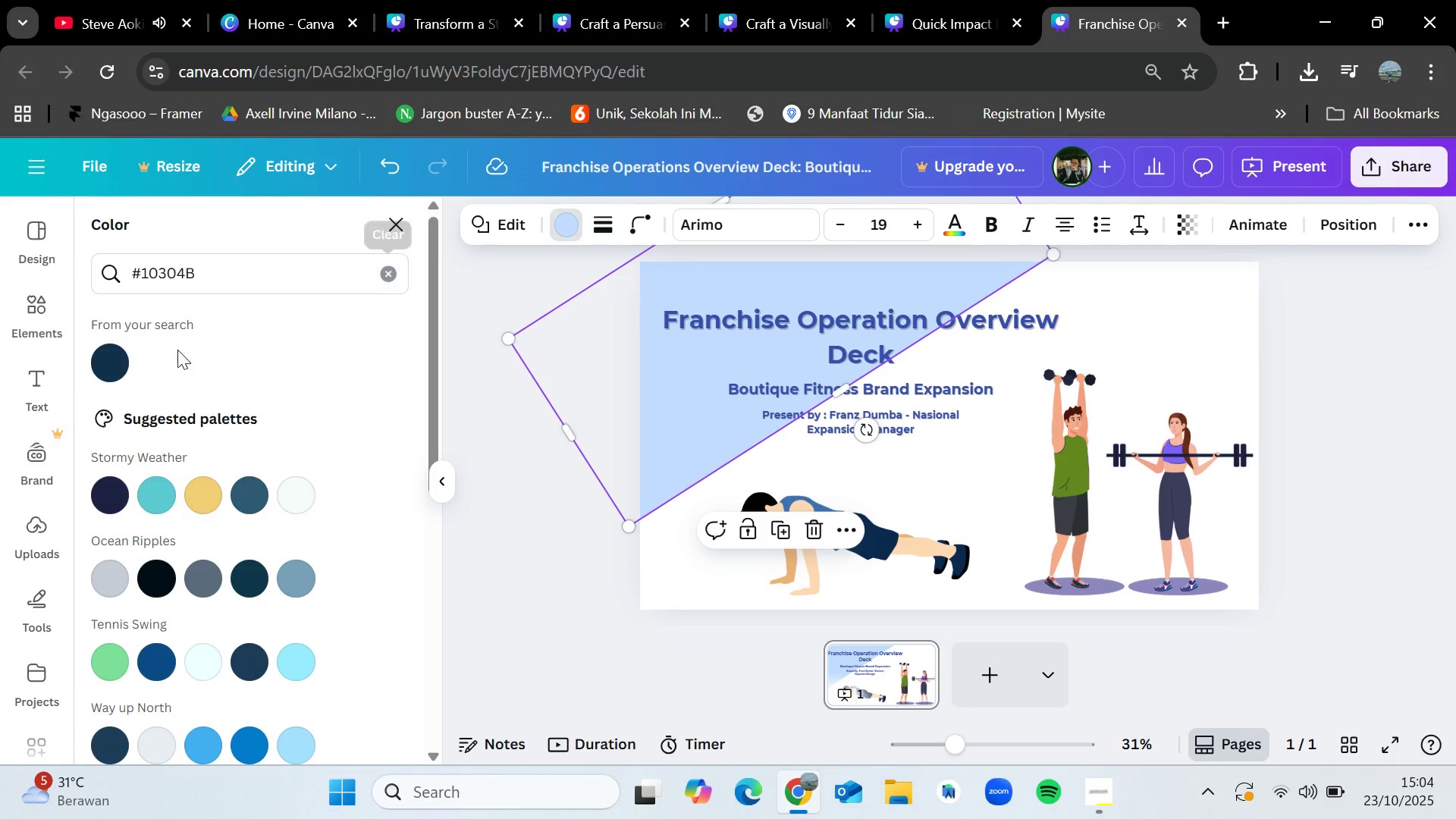 
left_click([115, 362])
 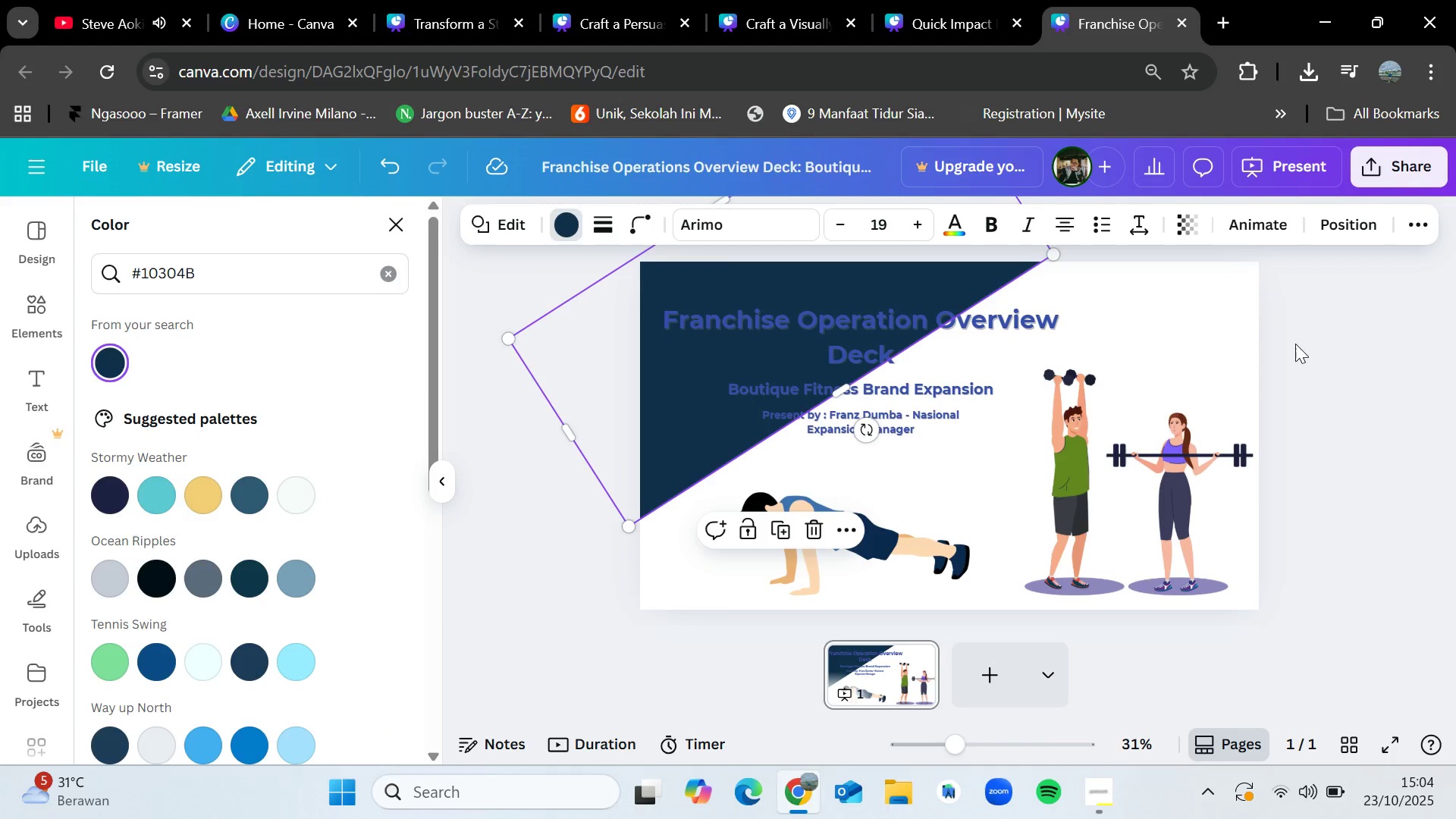 
left_click([1309, 340])
 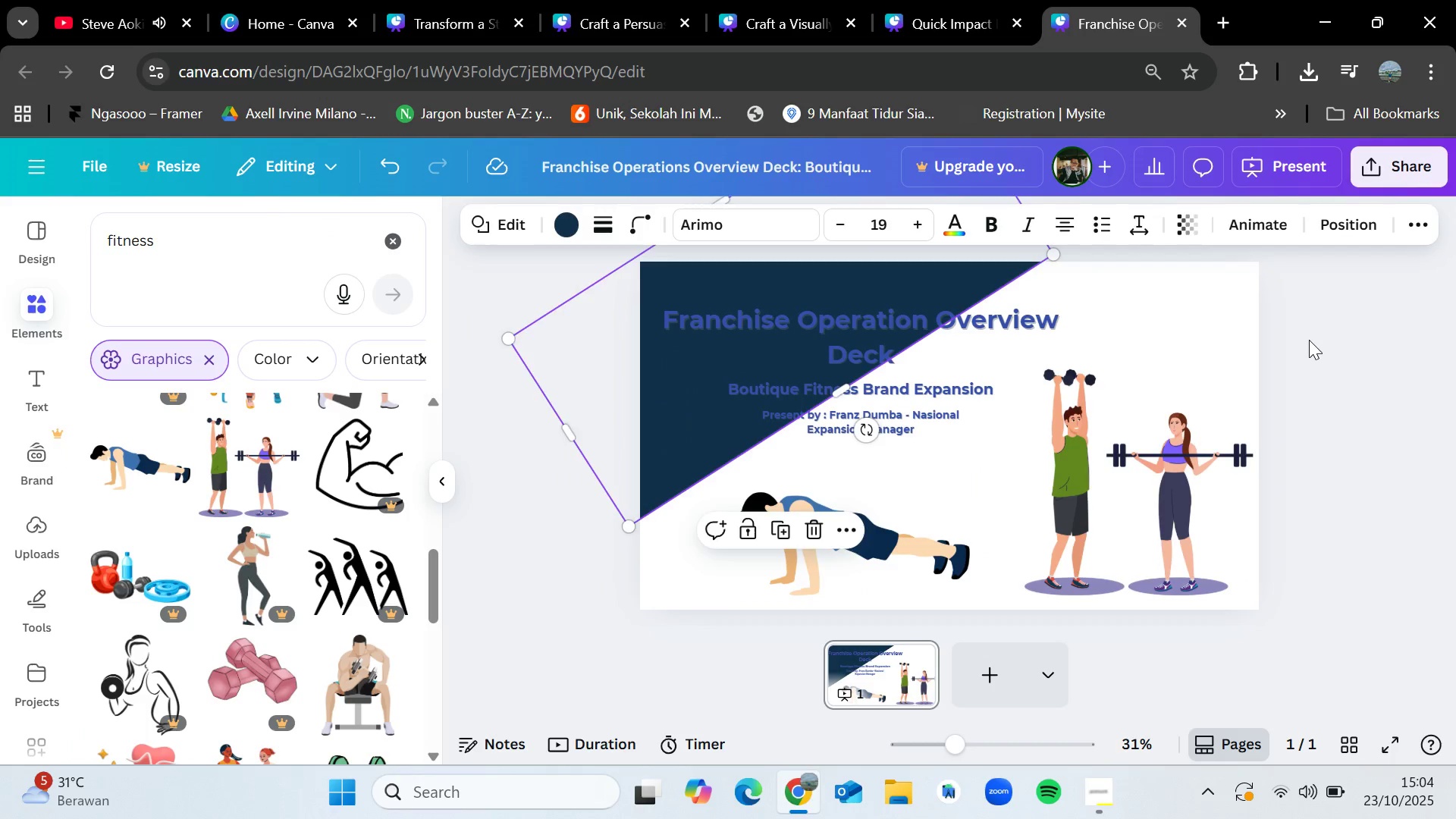 
left_click([1309, 340])
 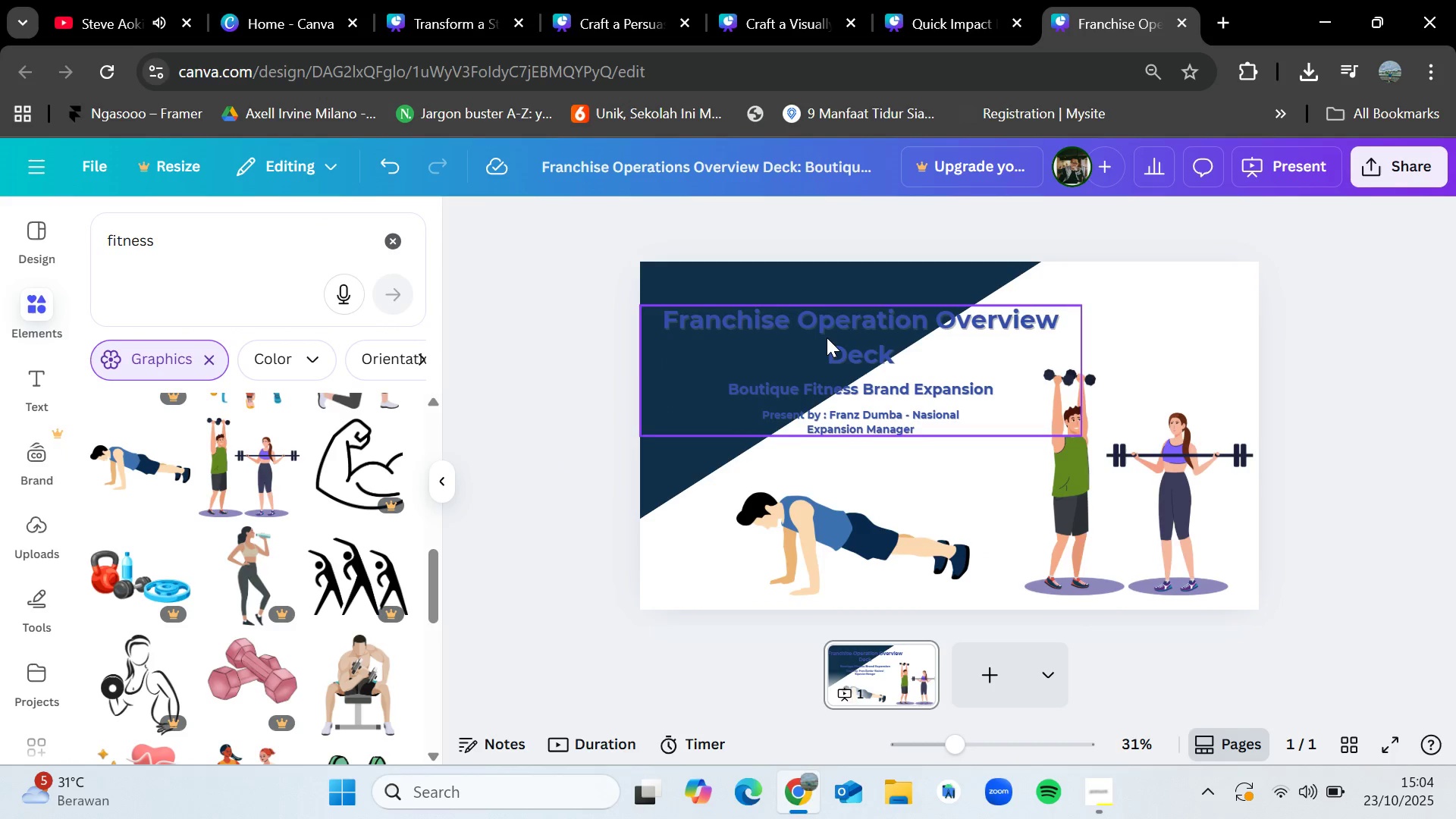 
left_click([824, 338])
 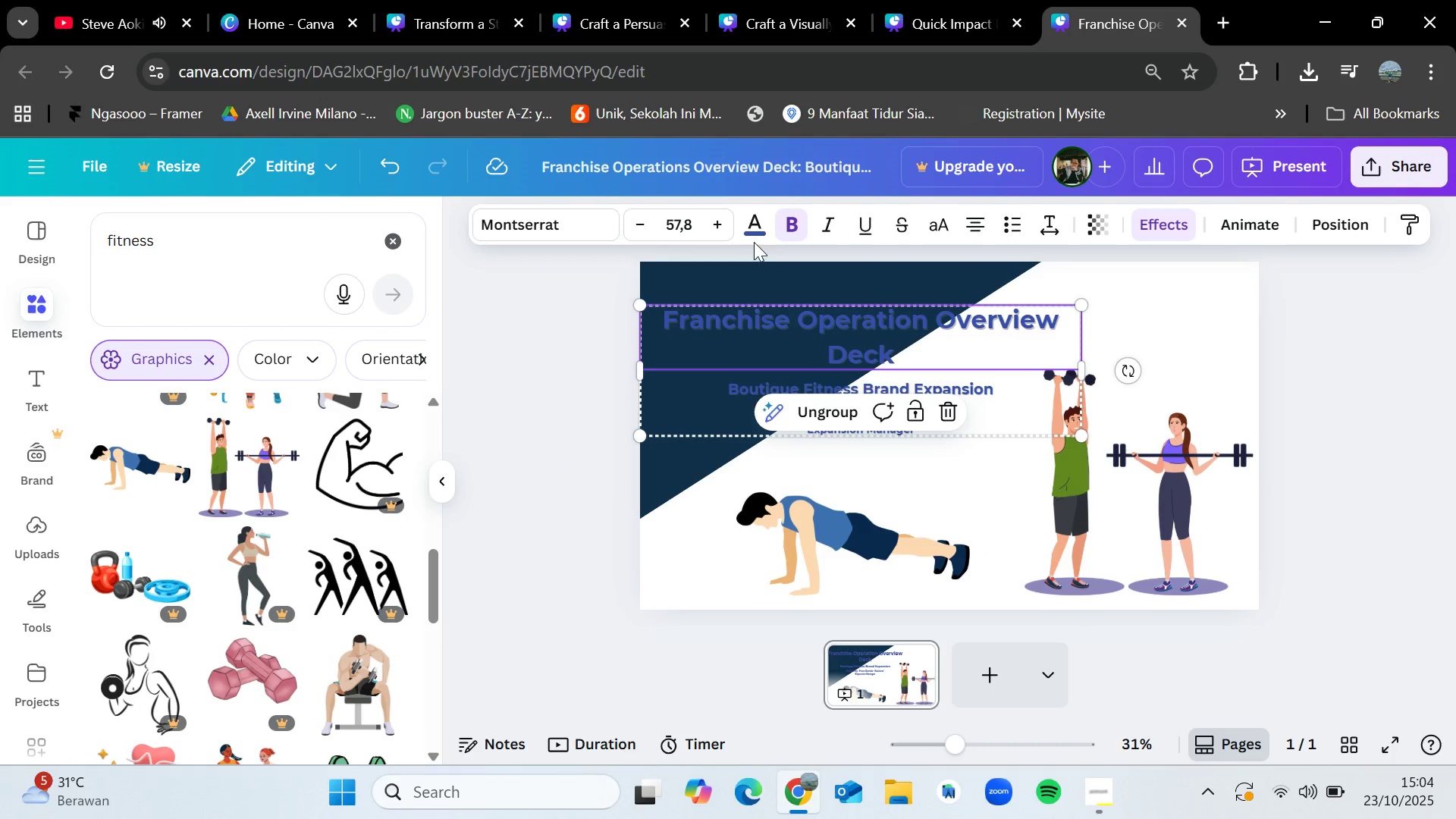 
left_click([748, 230])
 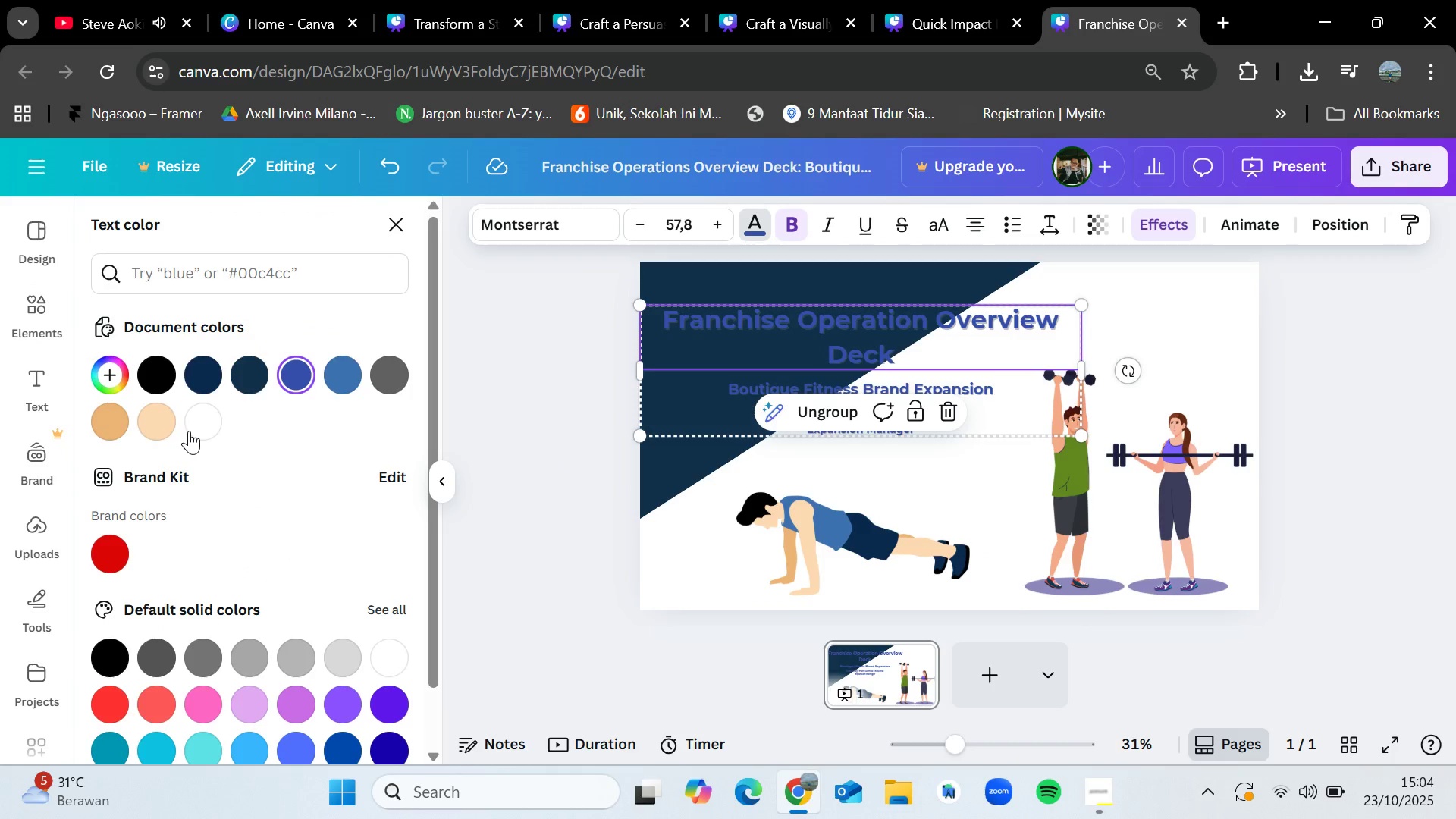 
double_click([196, 425])
 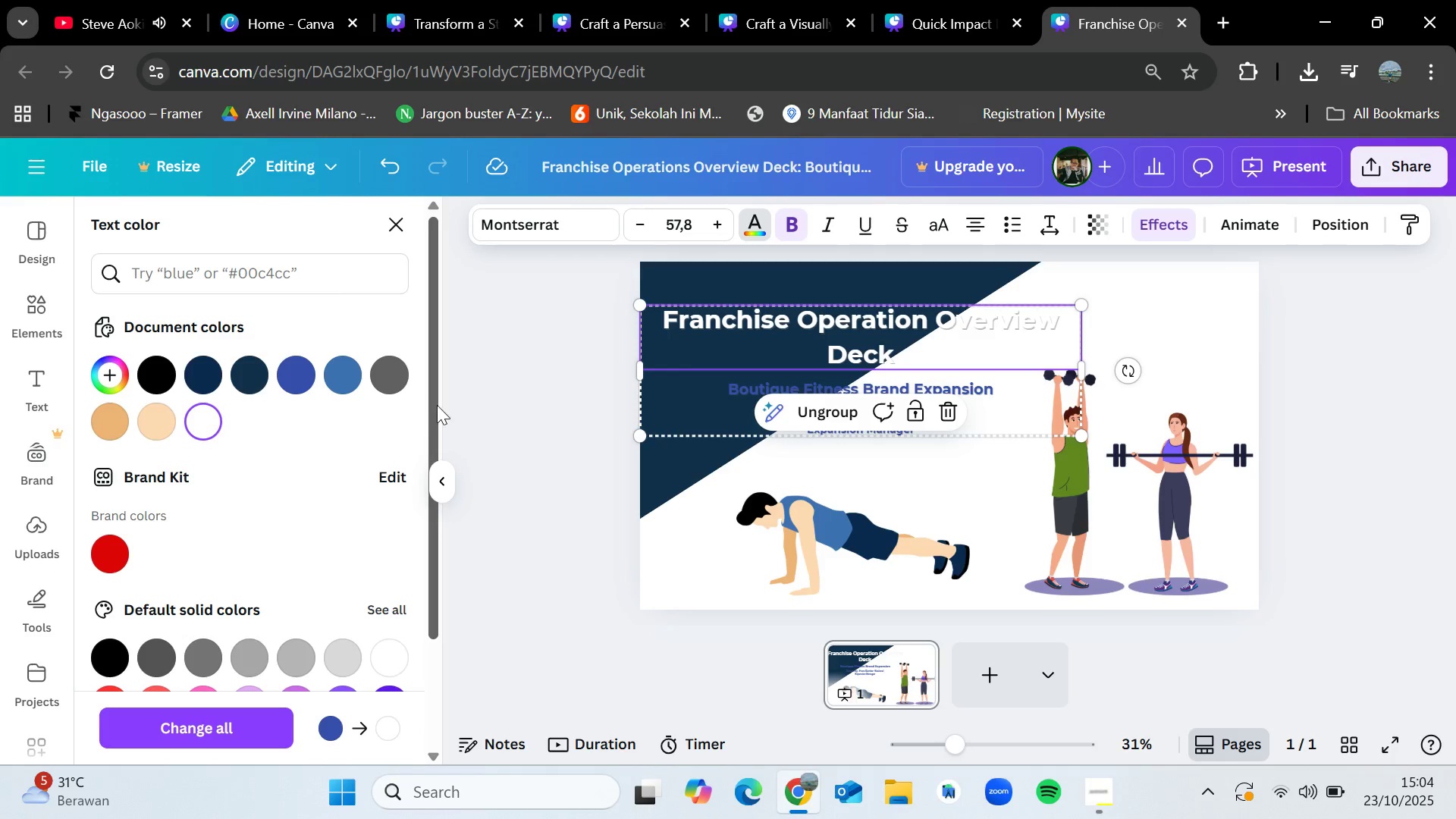 
key(Control+Z)
 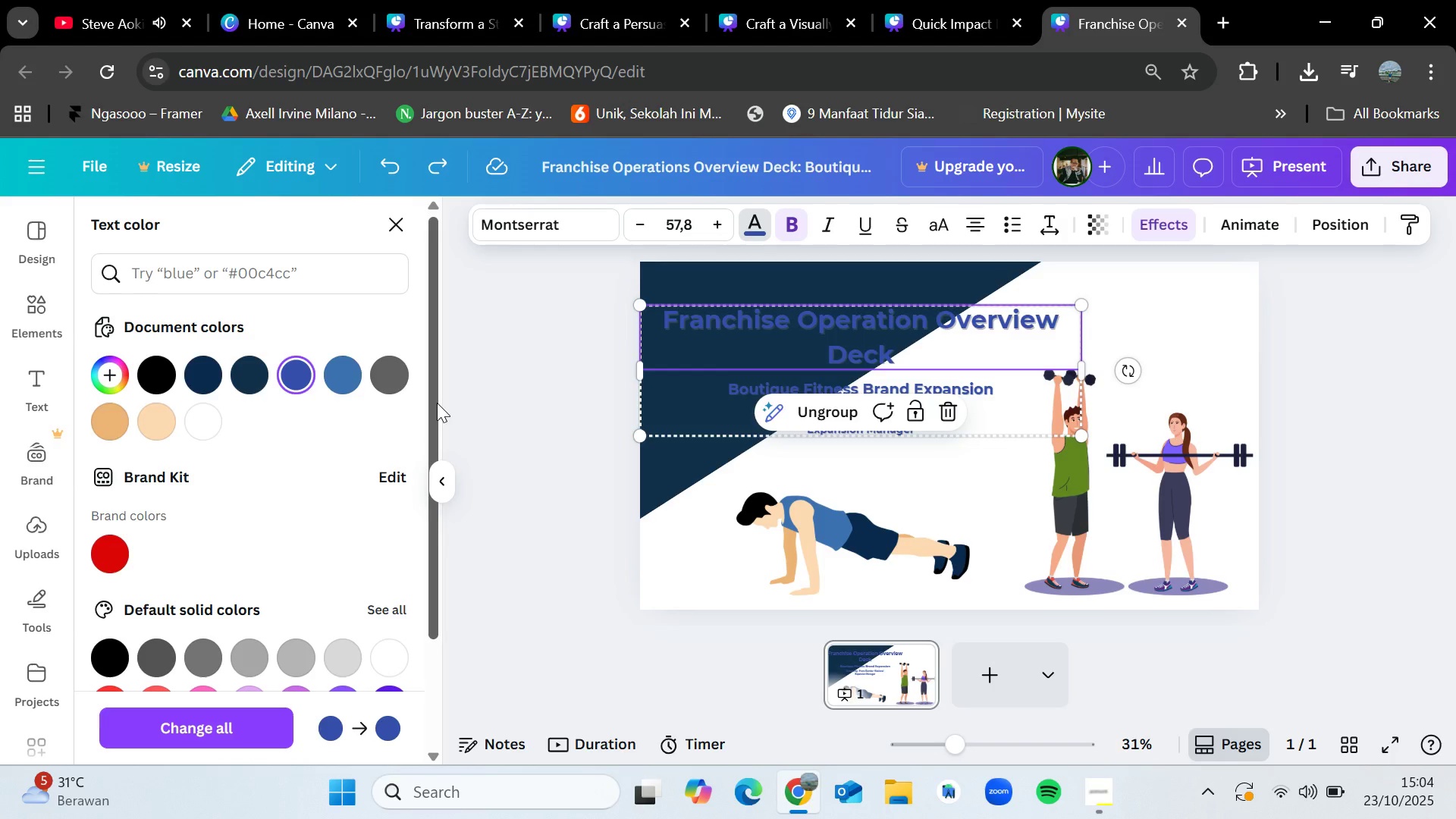 
key(Control+Z)
 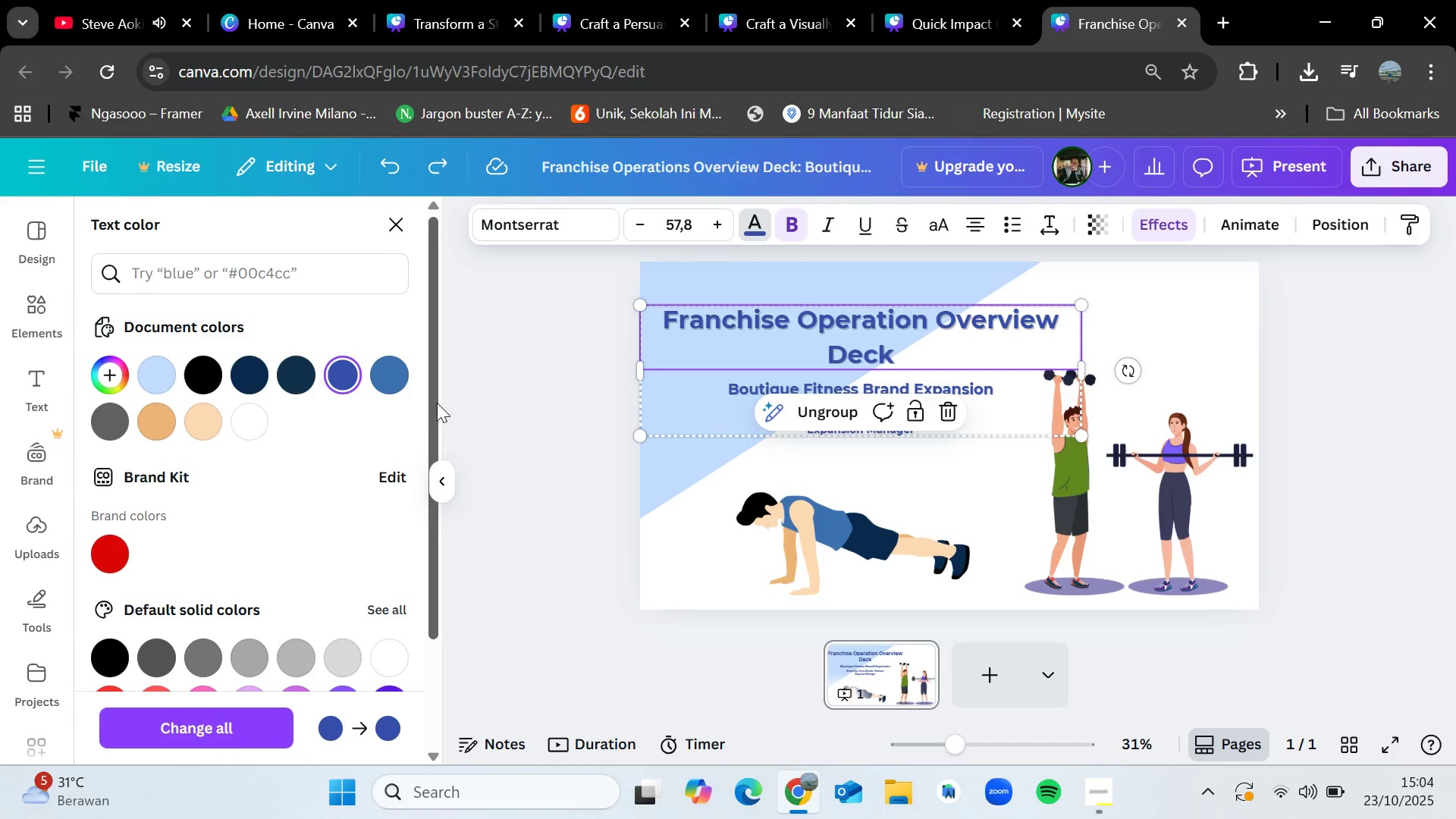 
key(Control+Z)
 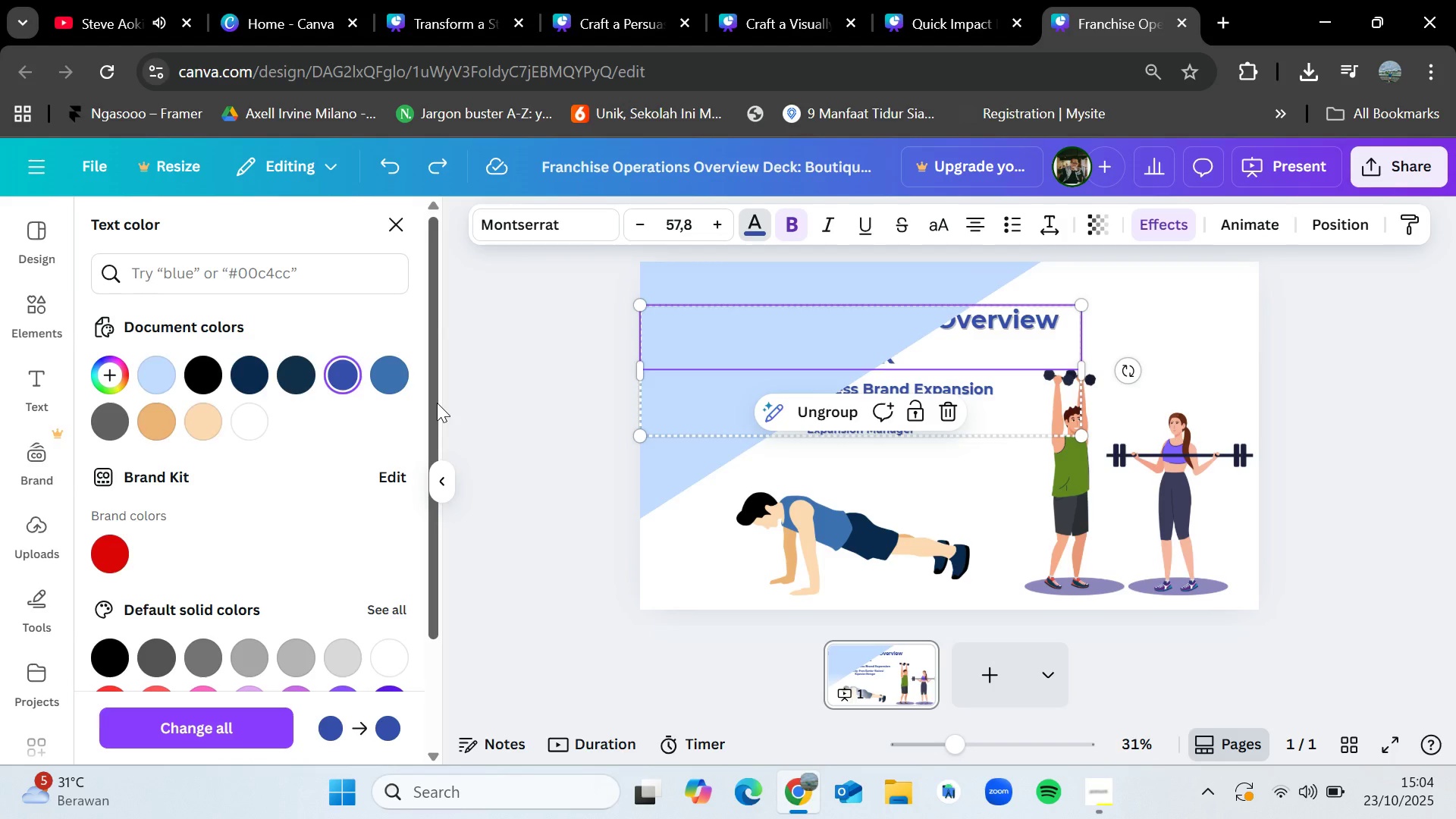 
key(Control+Z)
 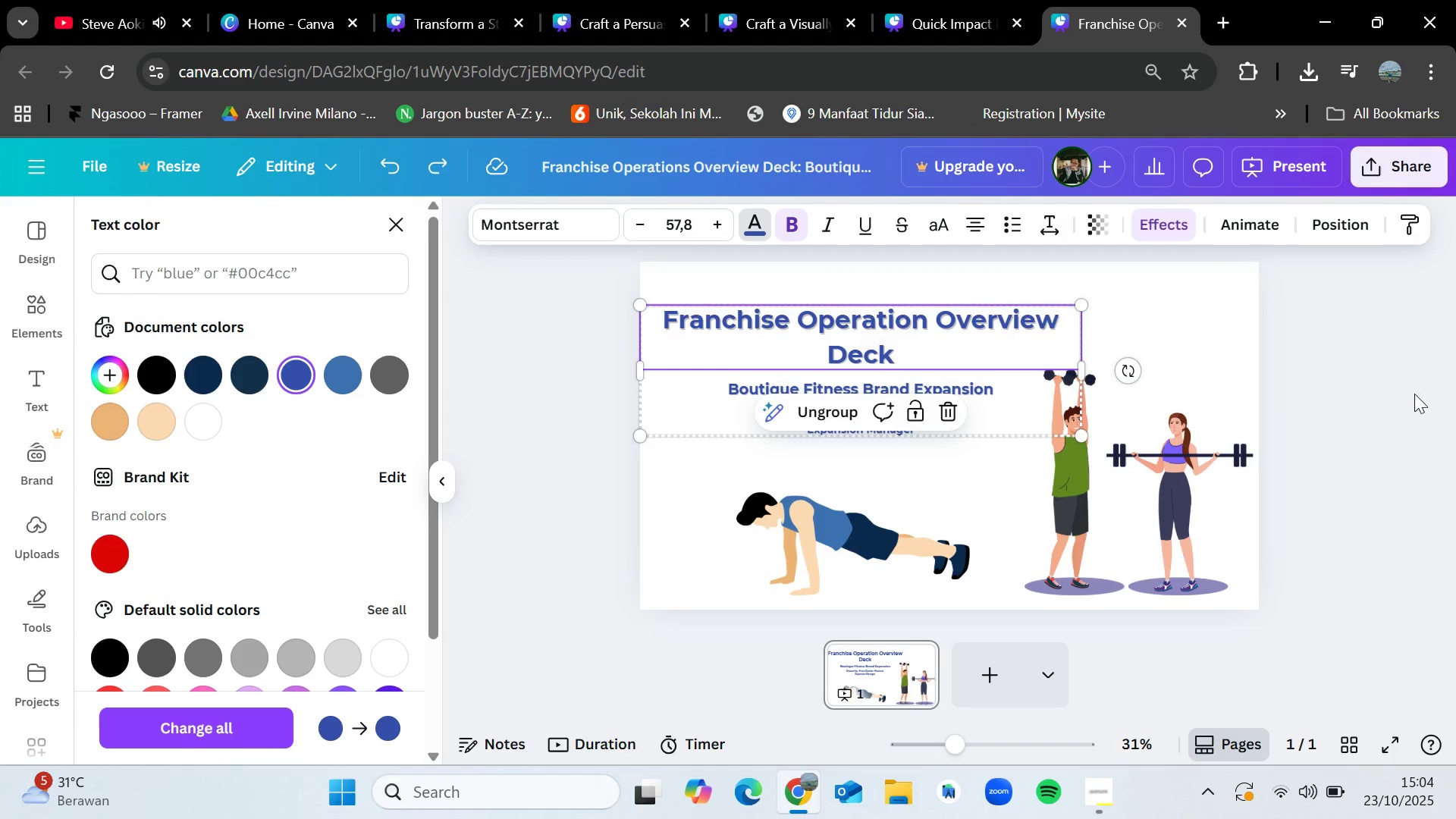 
left_click([1455, 392])
 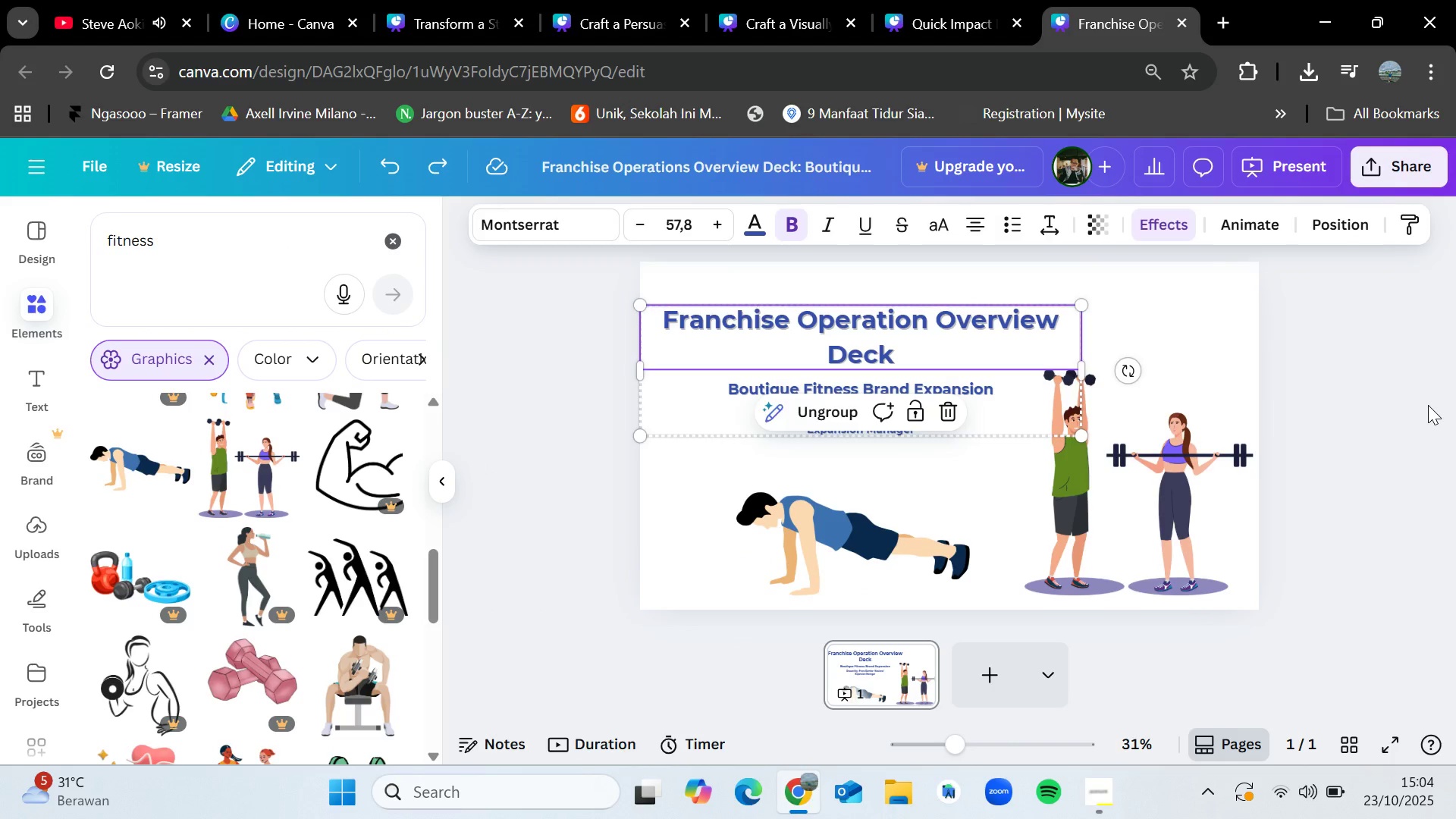 
left_click([1428, 405])
 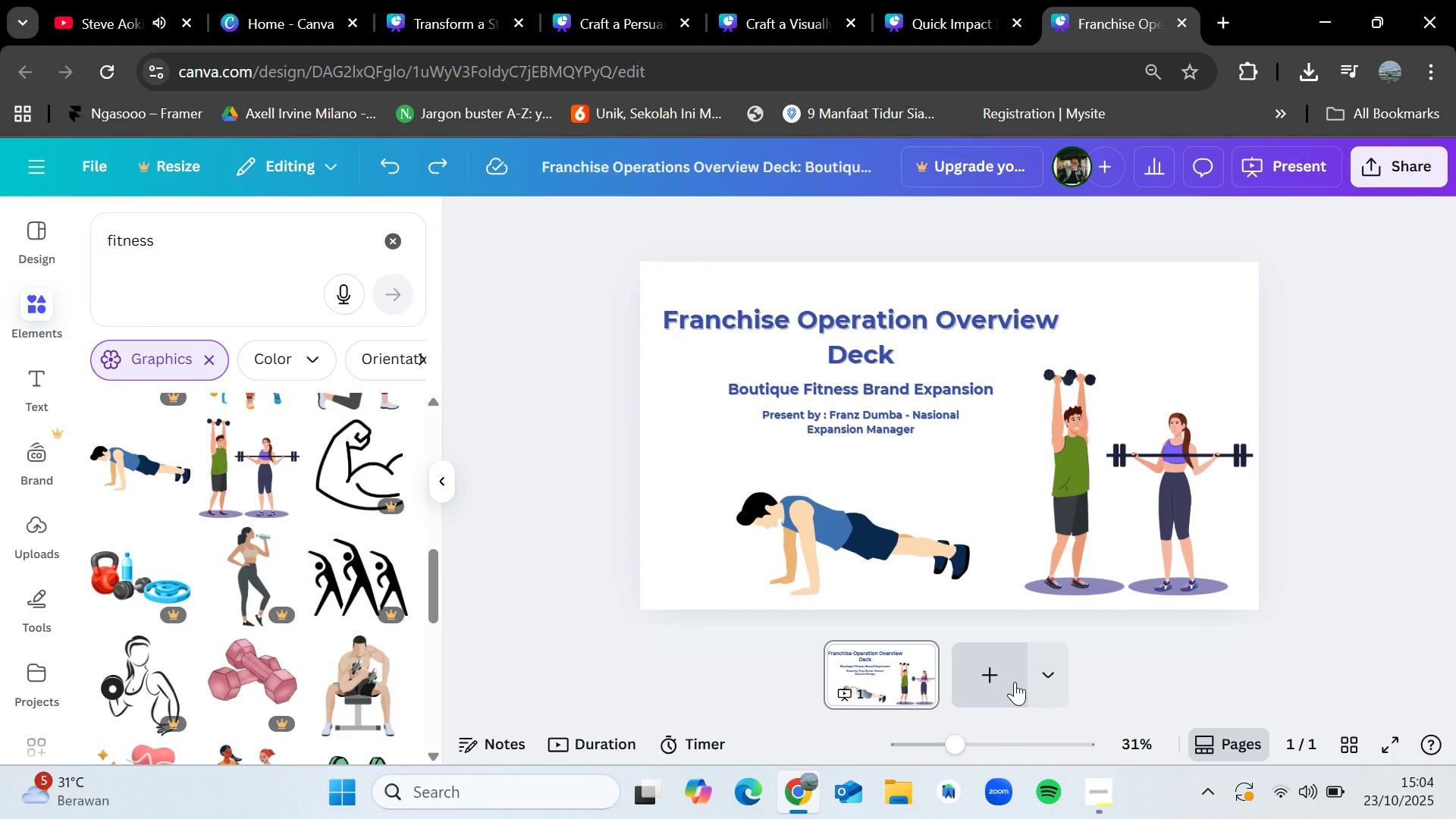 
left_click([1009, 681])
 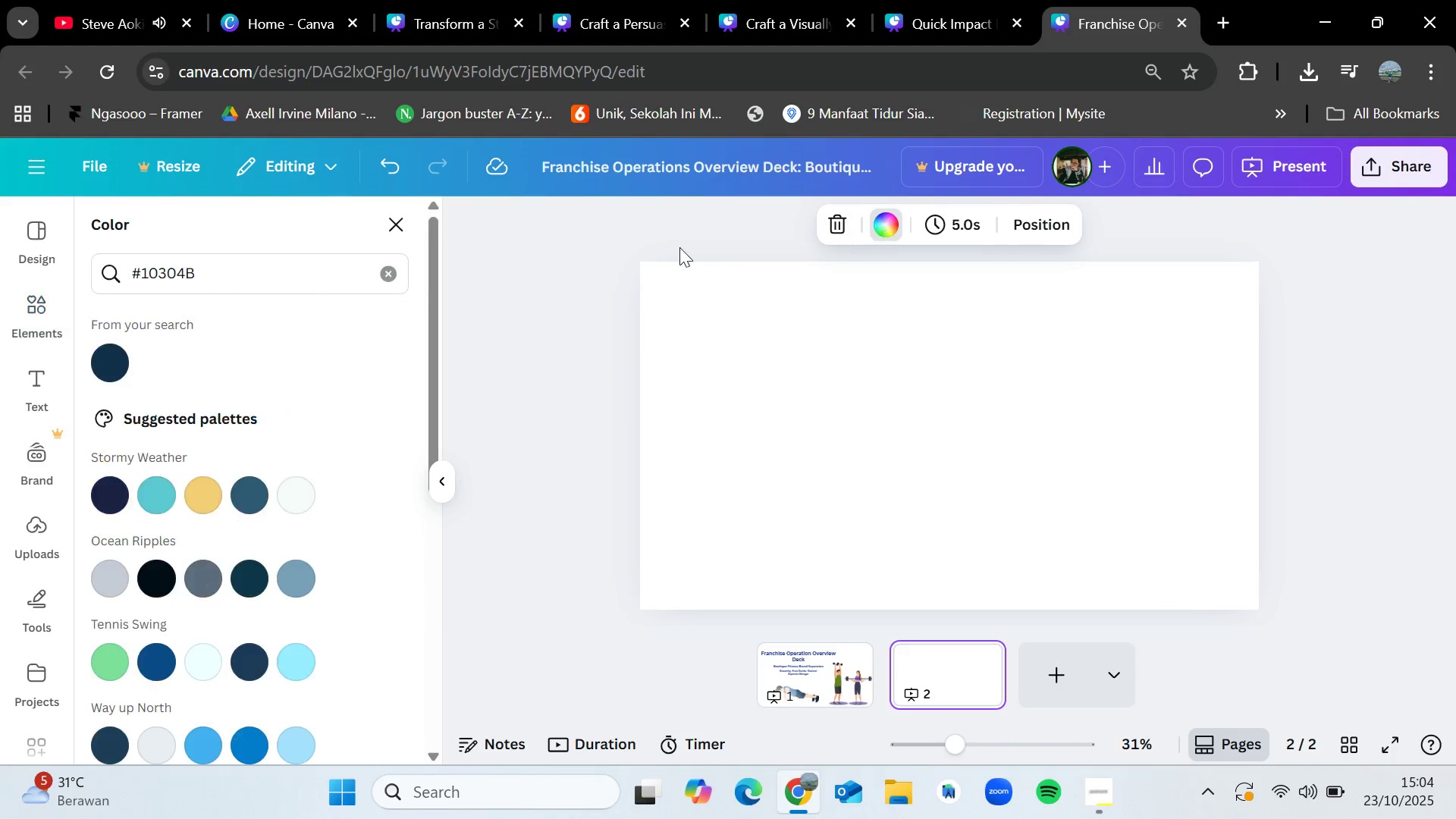 
left_click([121, 359])
 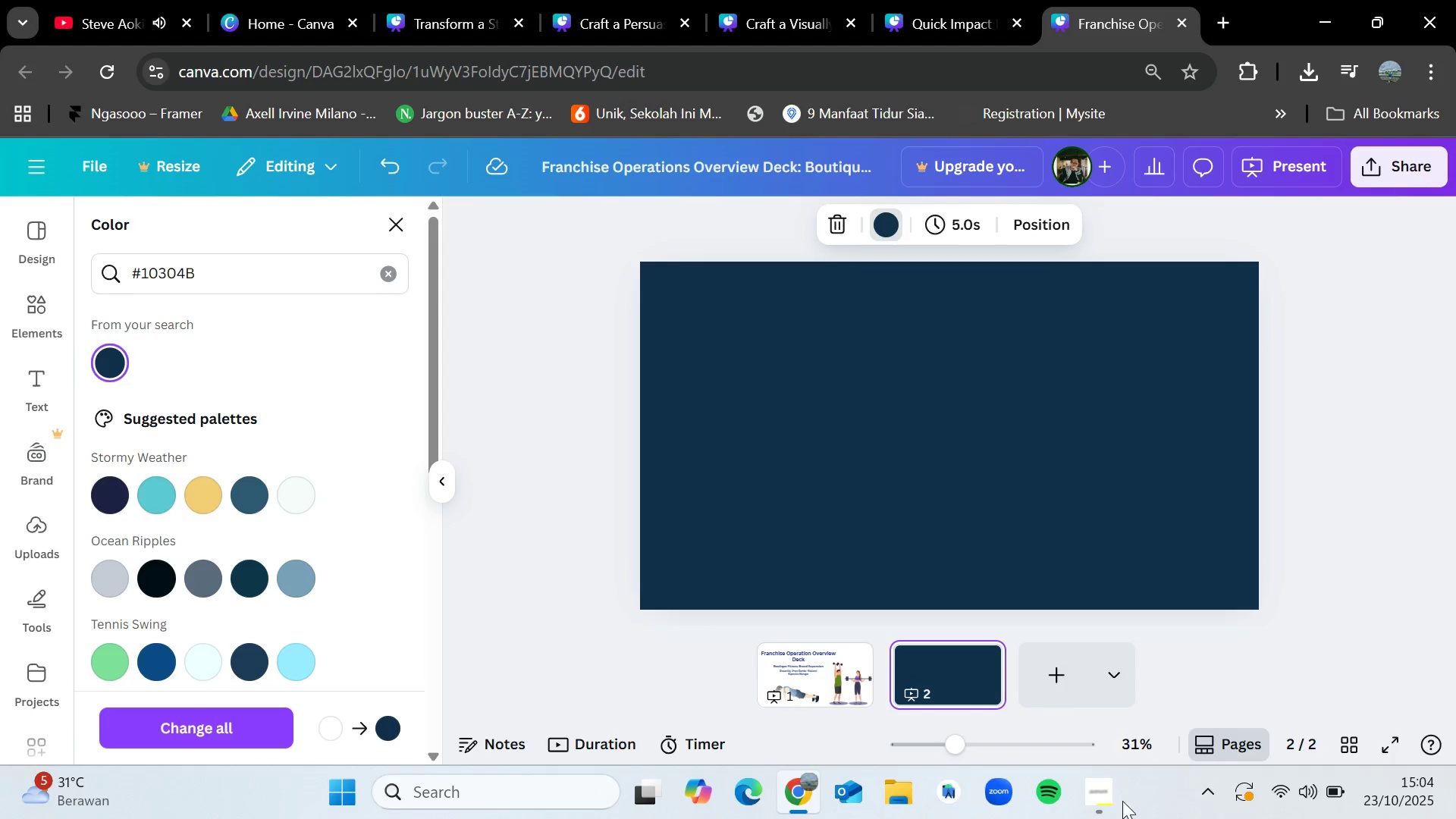 
left_click([1093, 800])